 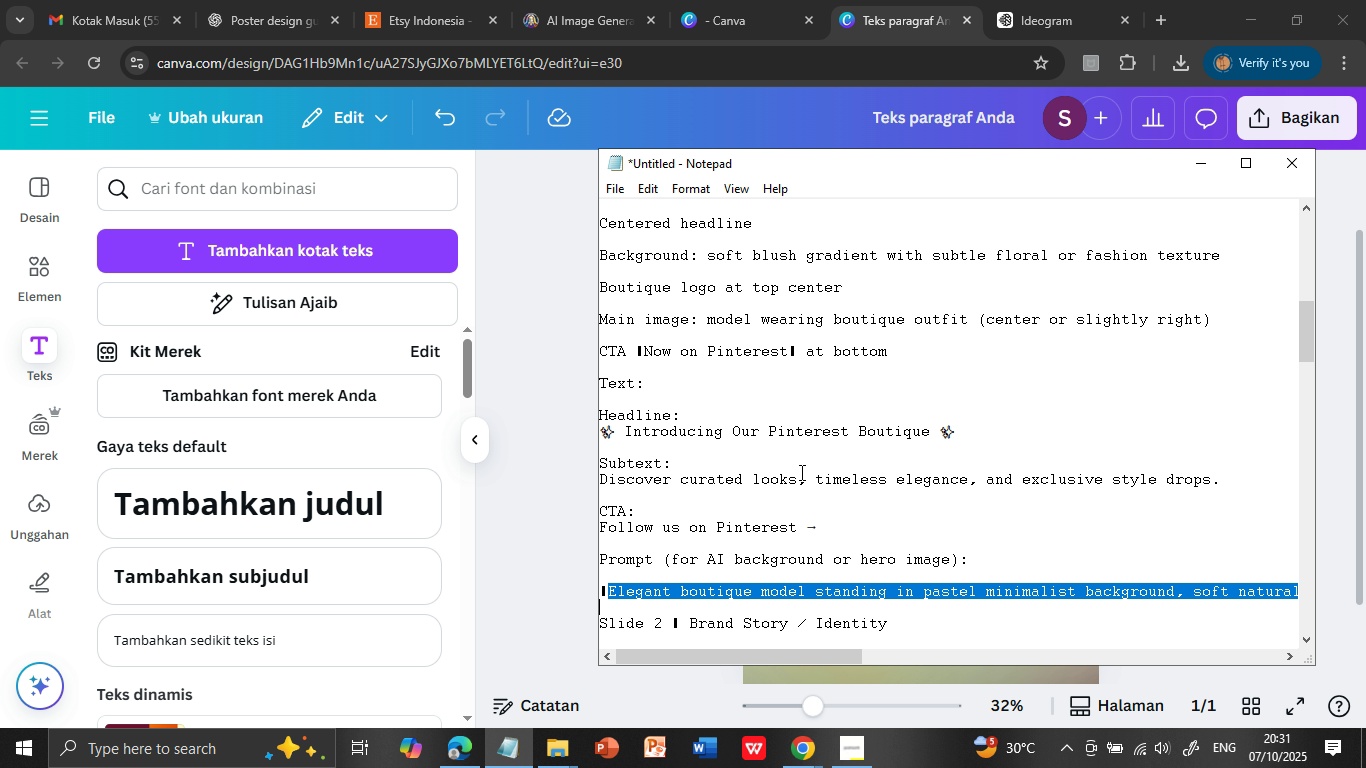 
left_click([896, 17])
 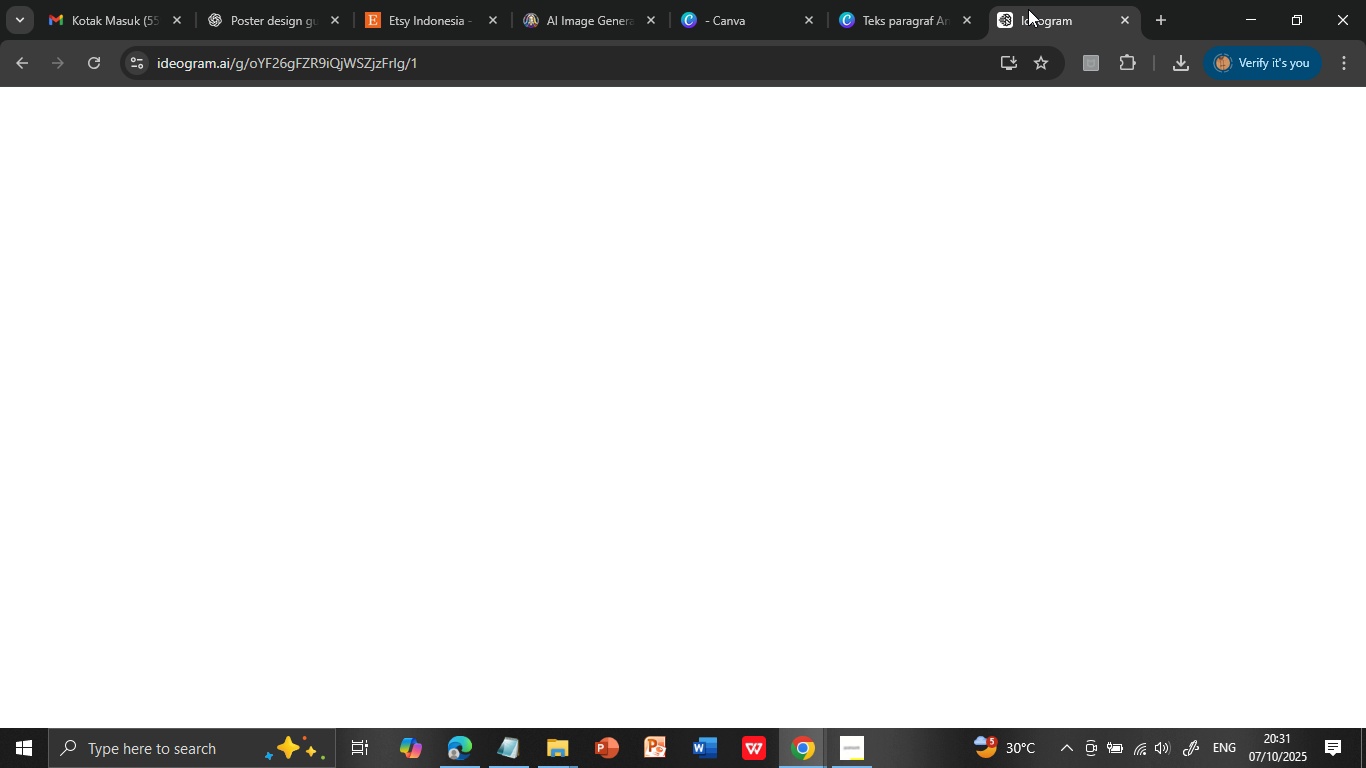 
left_click([1028, 9])
 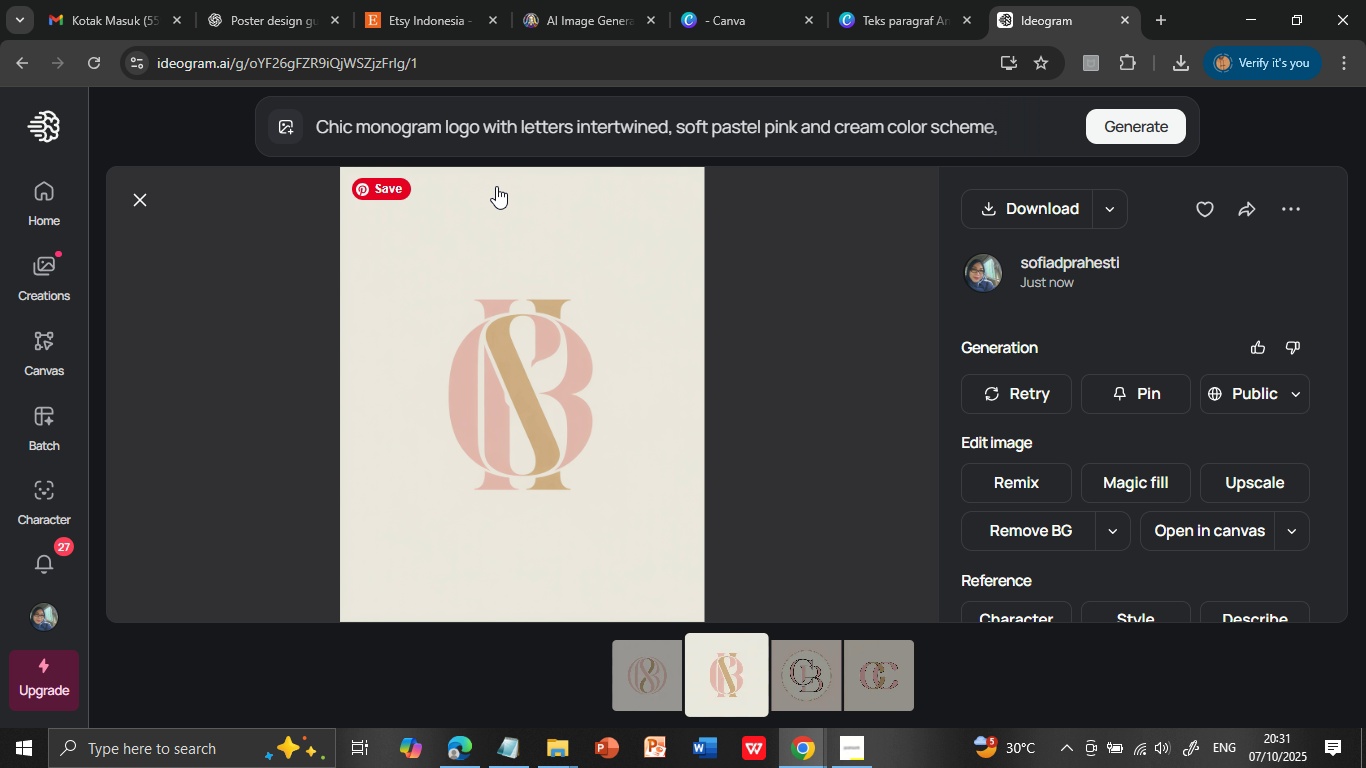 
left_click([542, 124])
 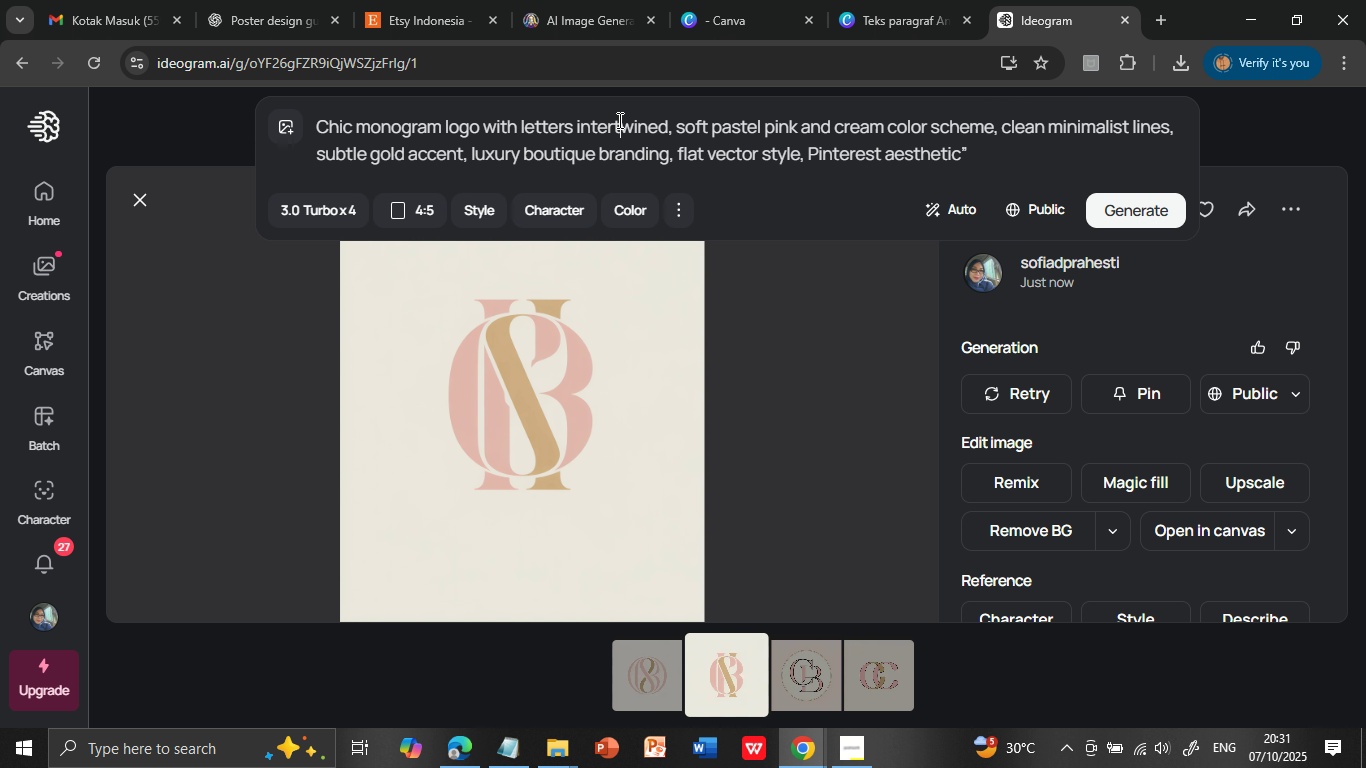 
double_click([618, 120])
 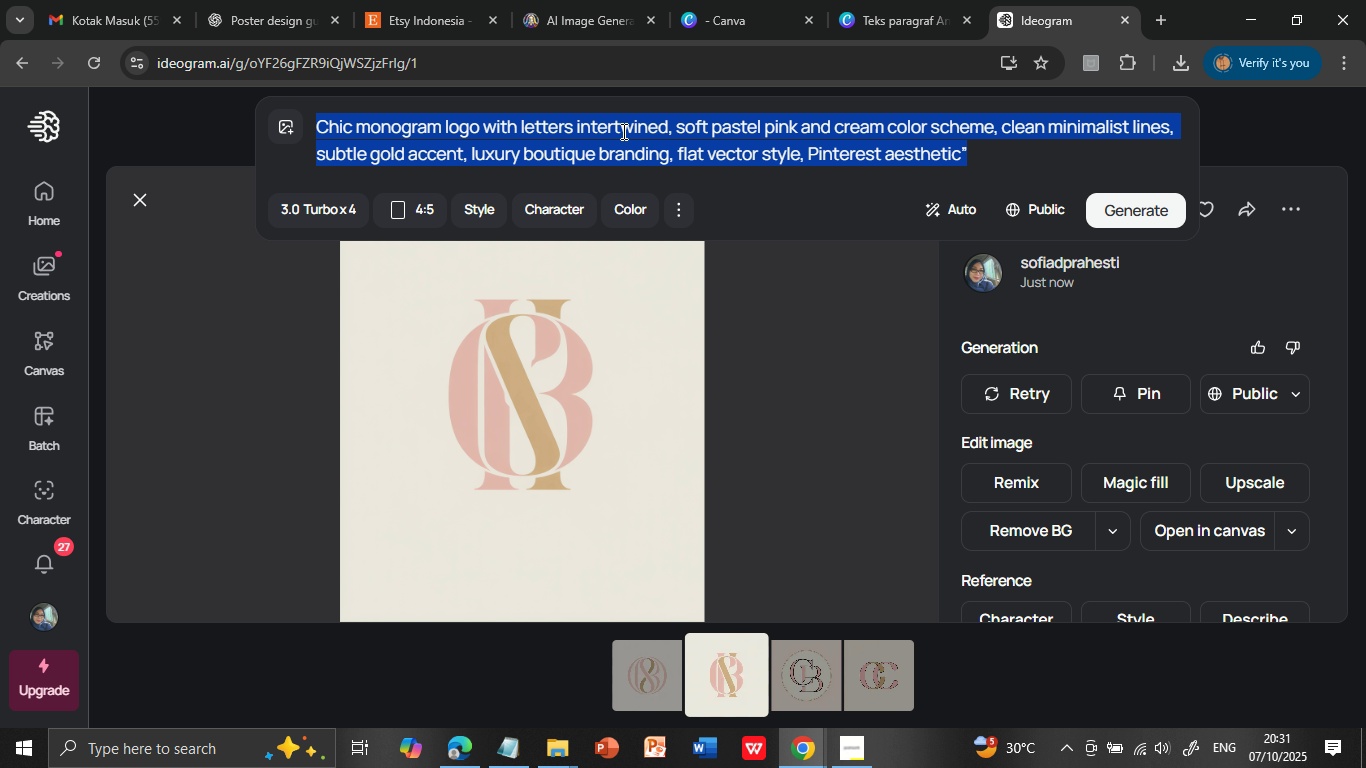 
triple_click([618, 120])